 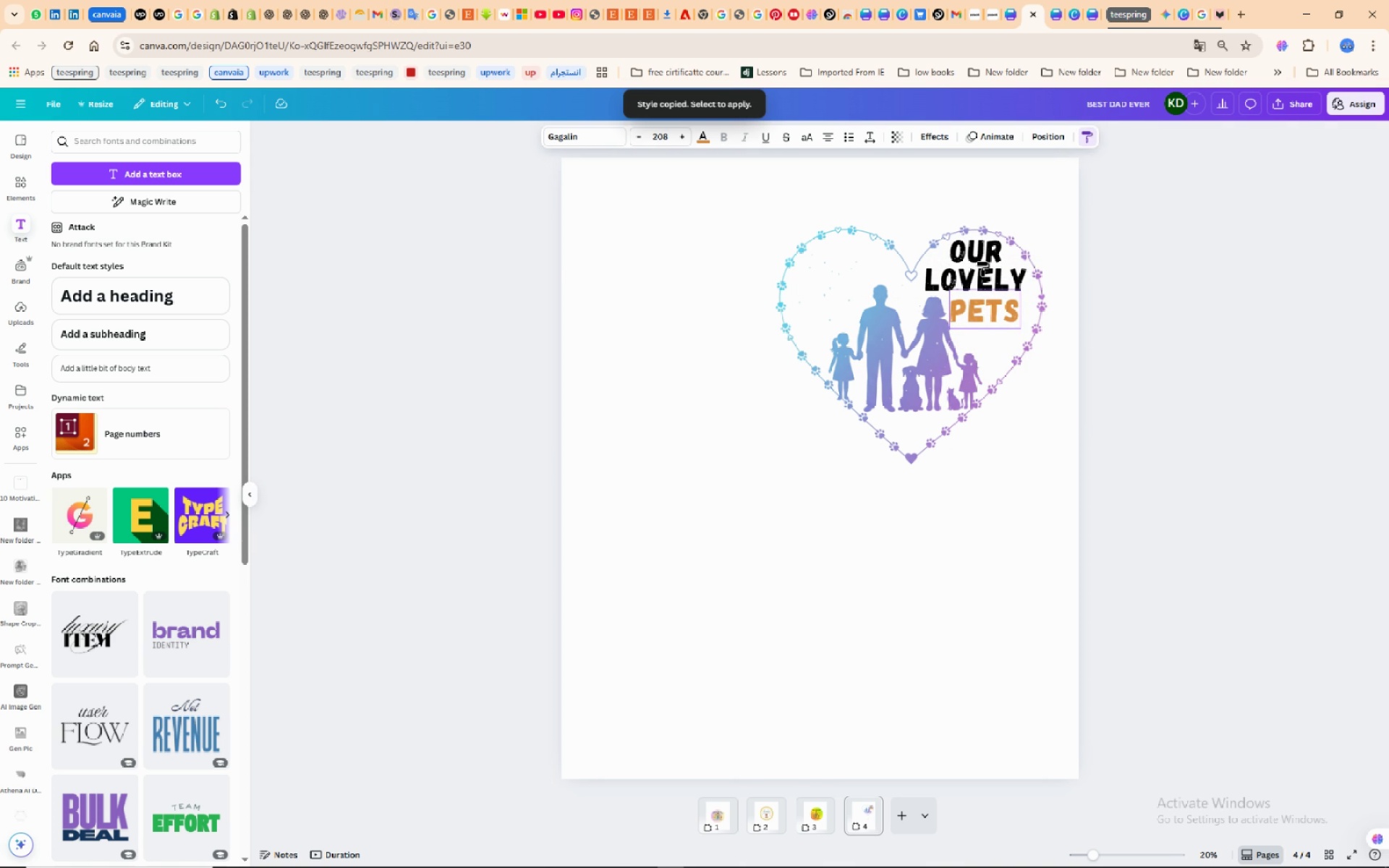 
left_click([982, 250])
 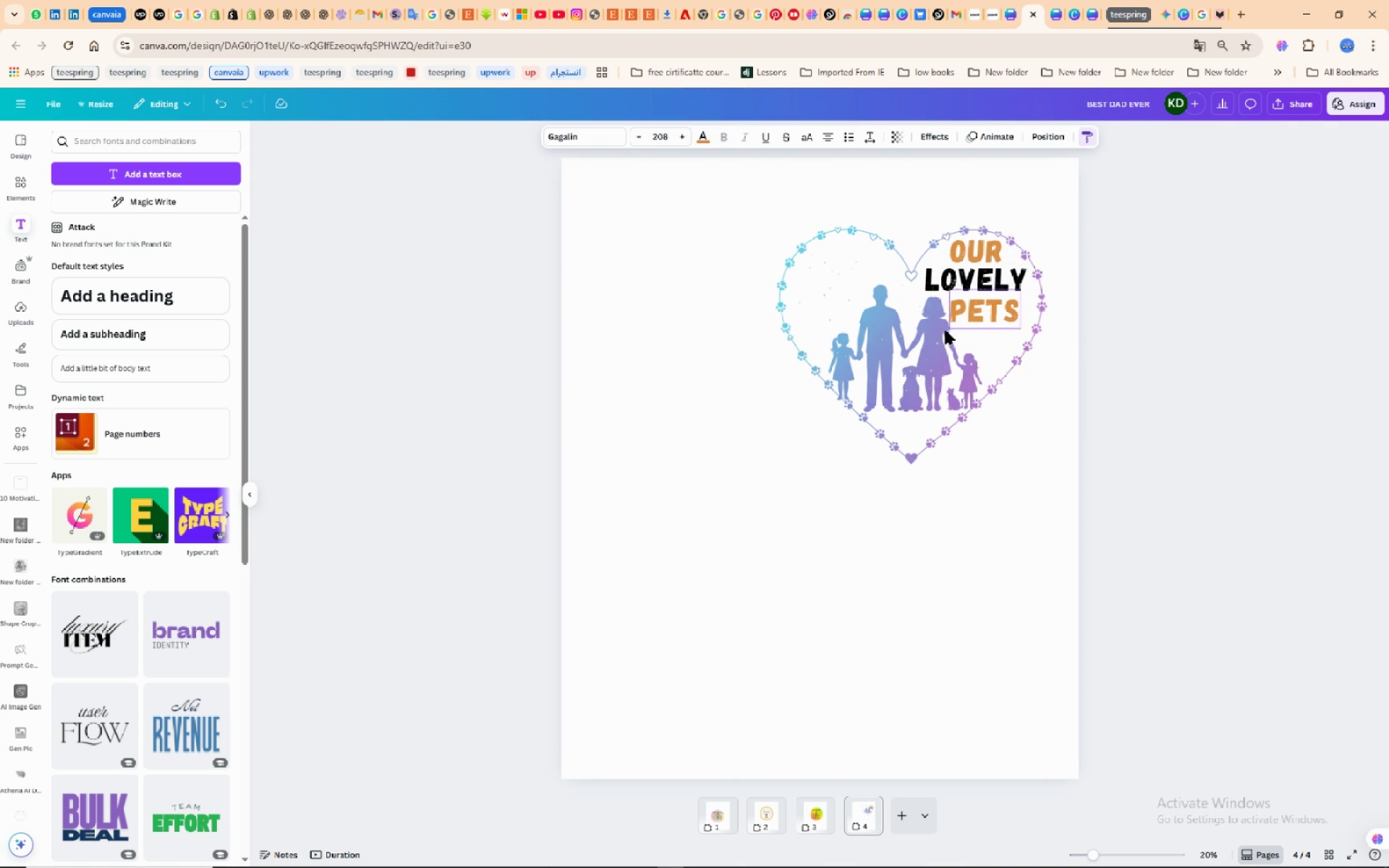 
wait(5.3)
 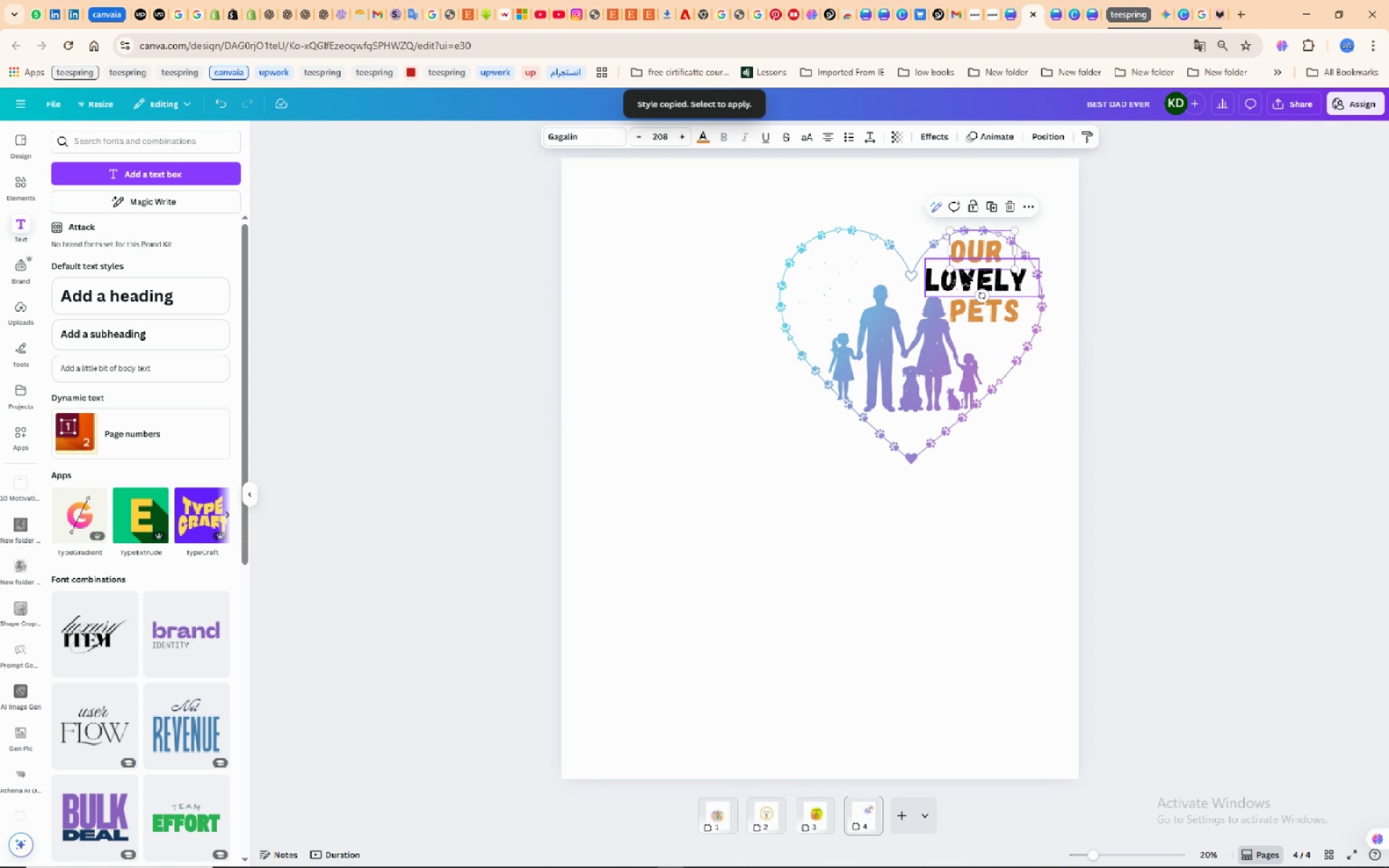 
left_click([964, 279])
 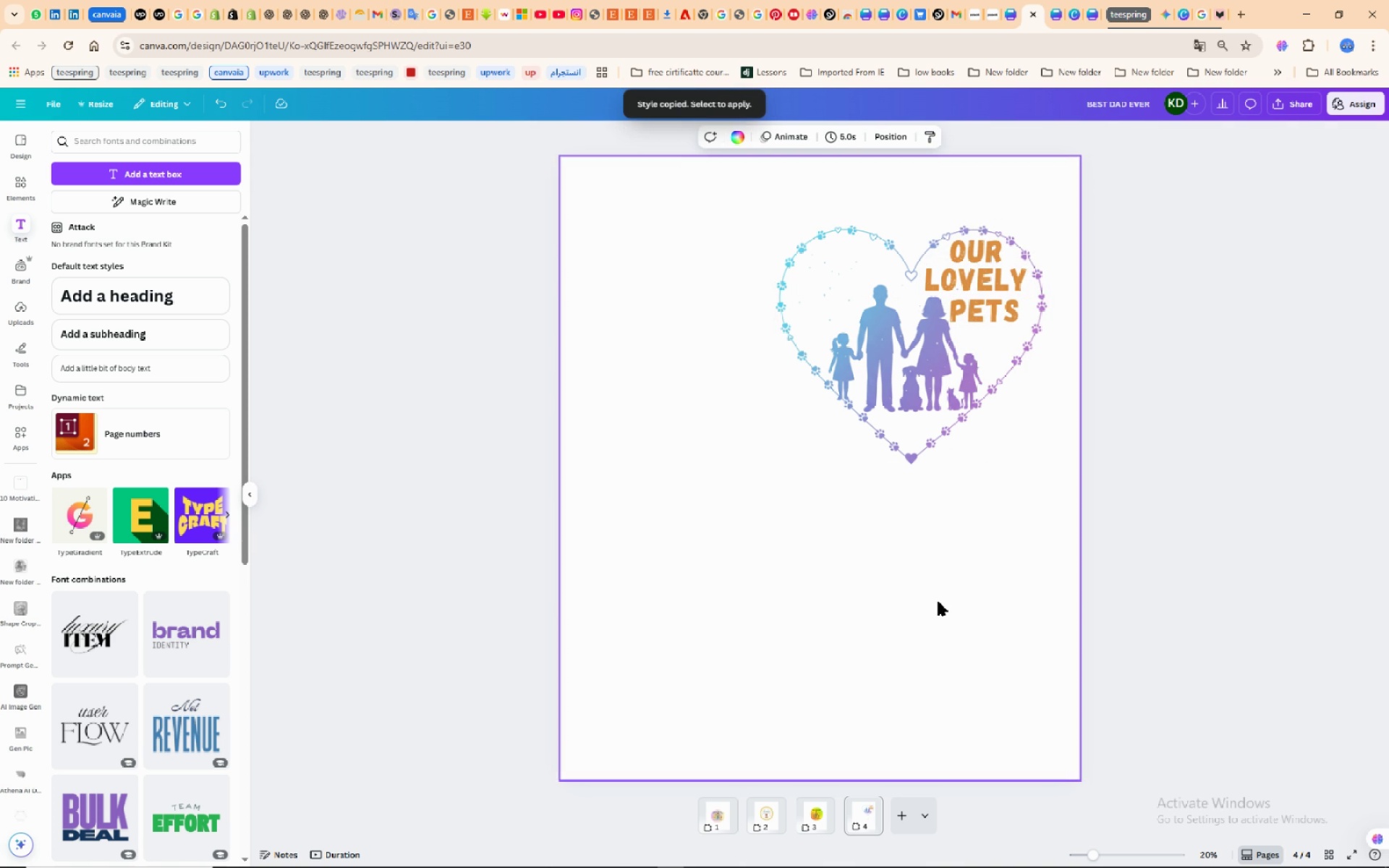 
left_click([938, 602])
 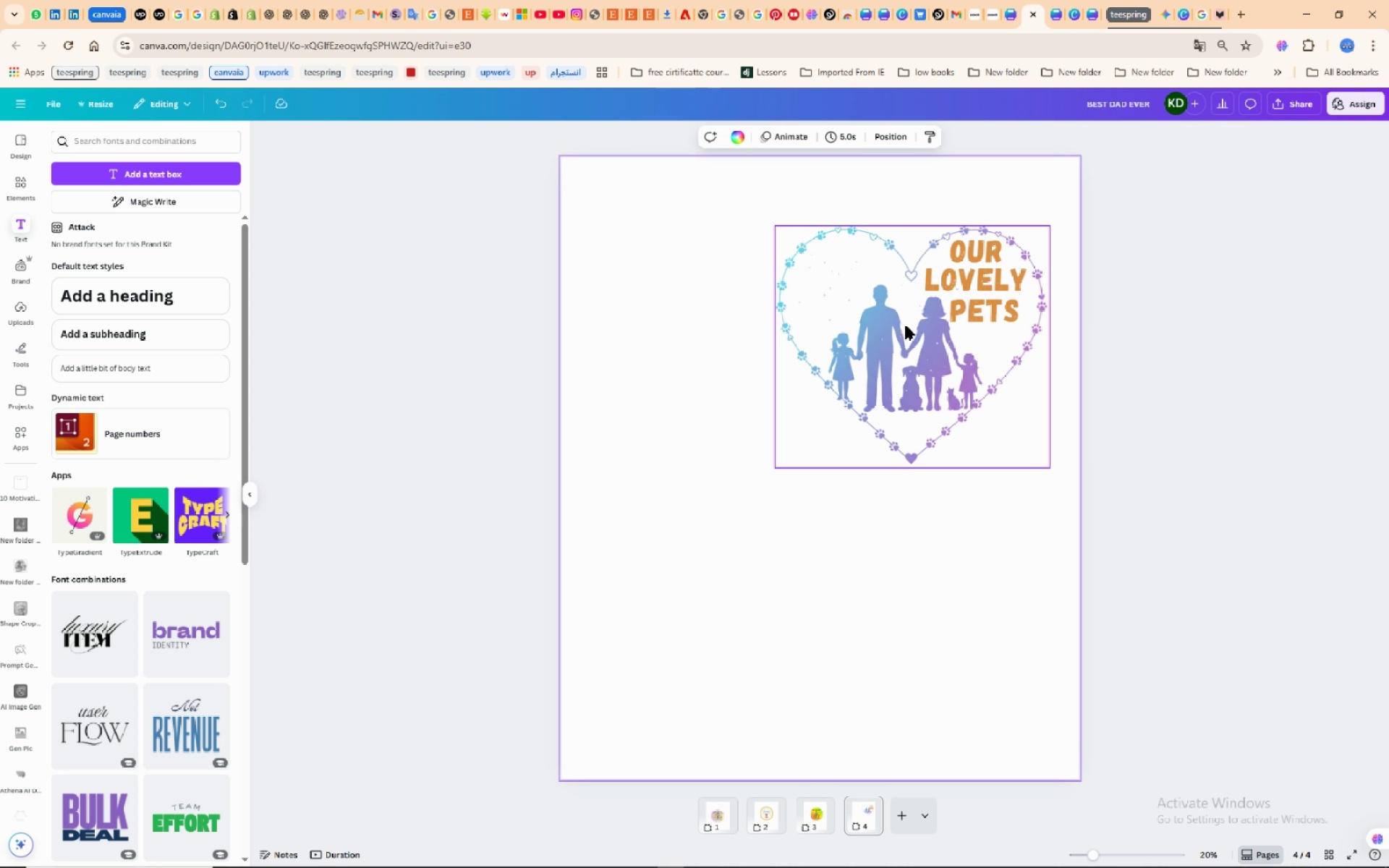 
mouse_move([853, 255])
 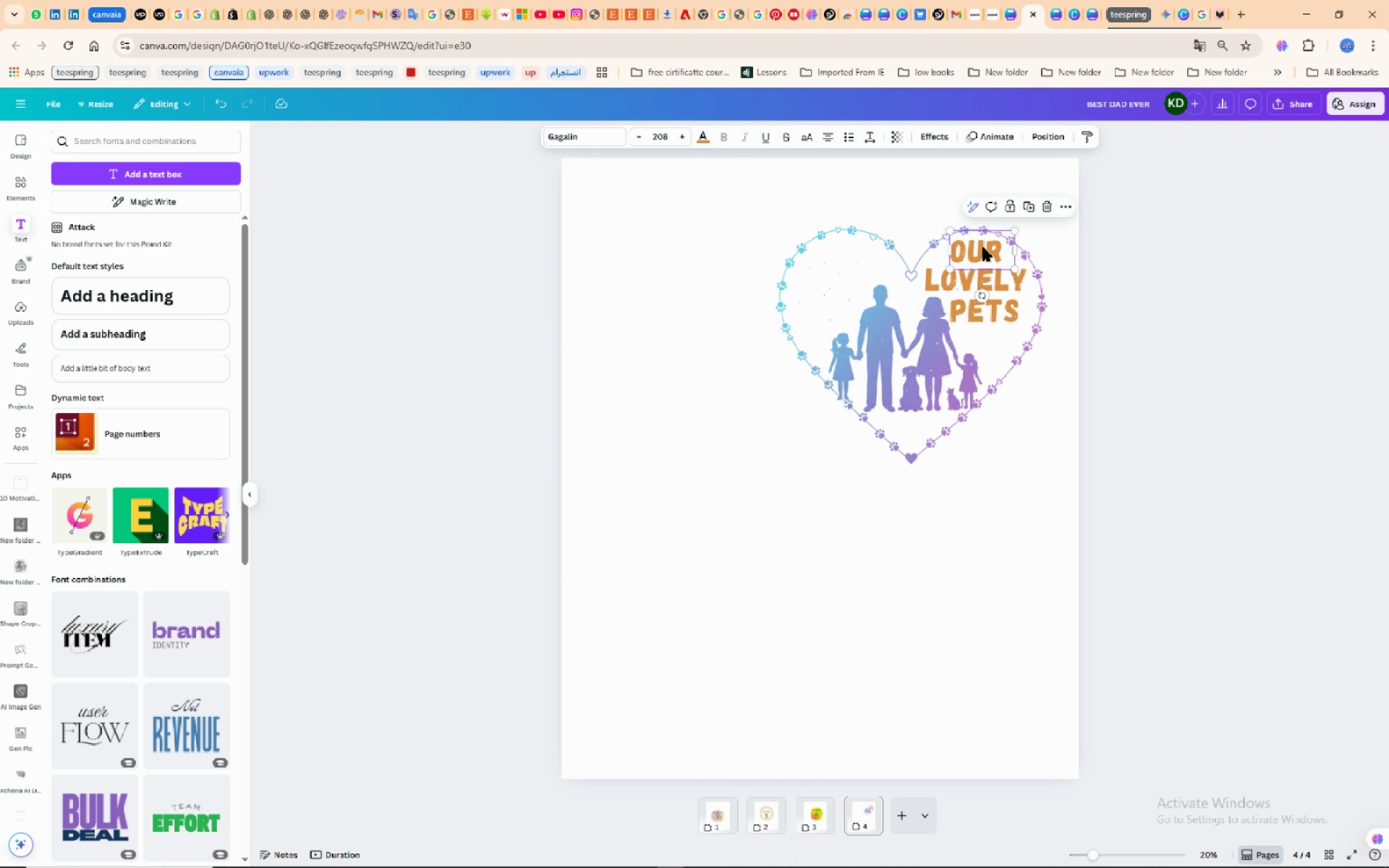 
left_click([983, 247])
 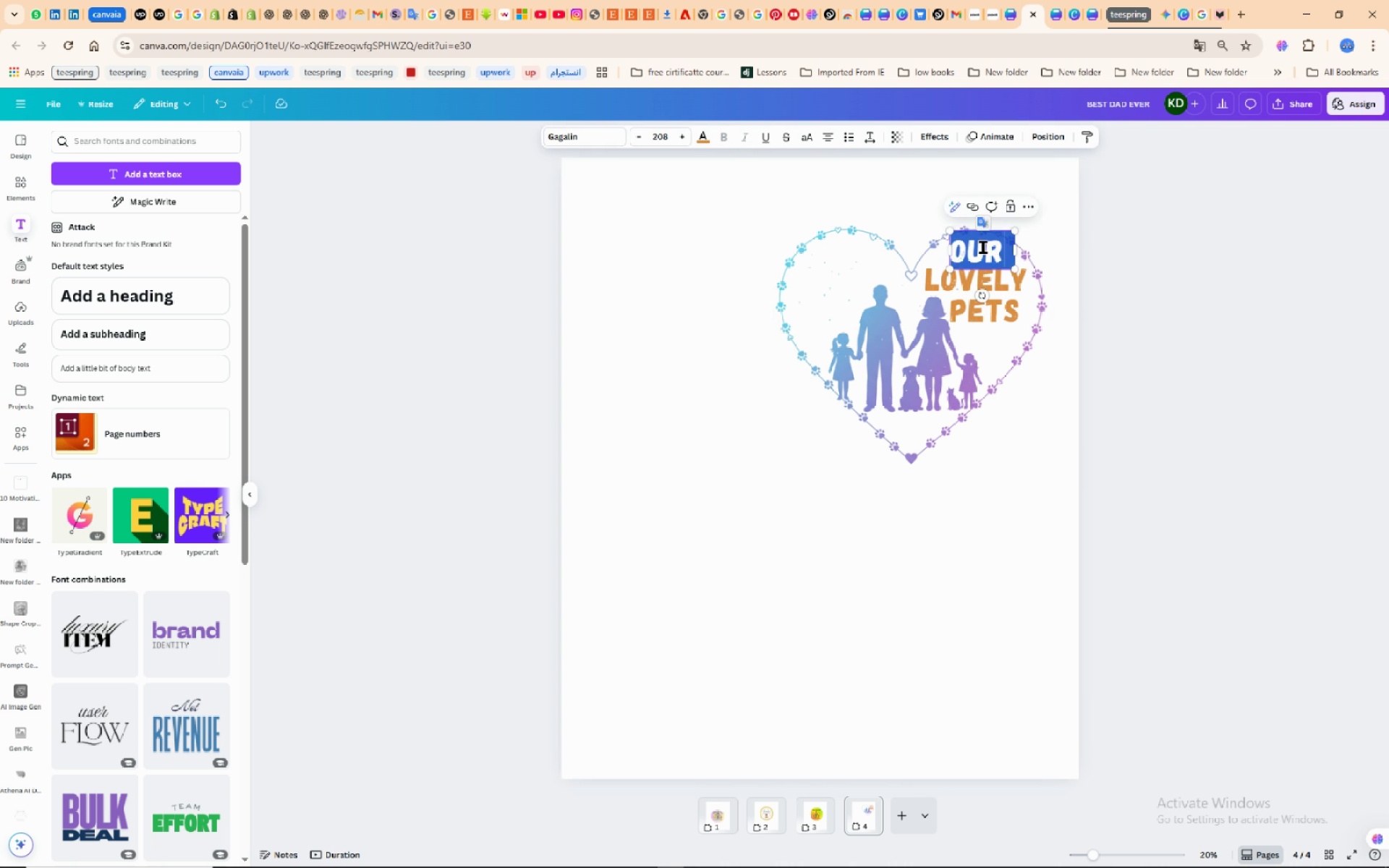 
double_click([984, 247])